 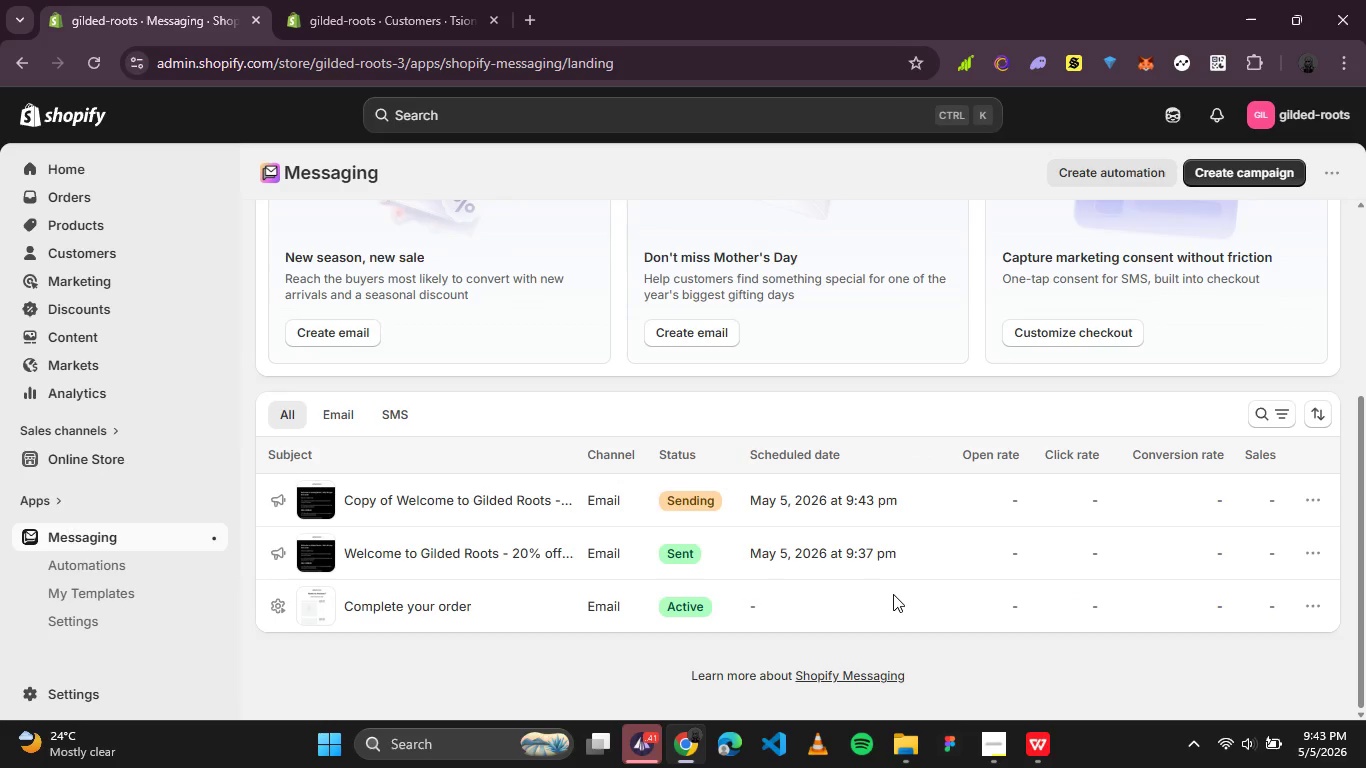 
scroll: coordinate [885, 618], scroll_direction: down, amount: 4.0
 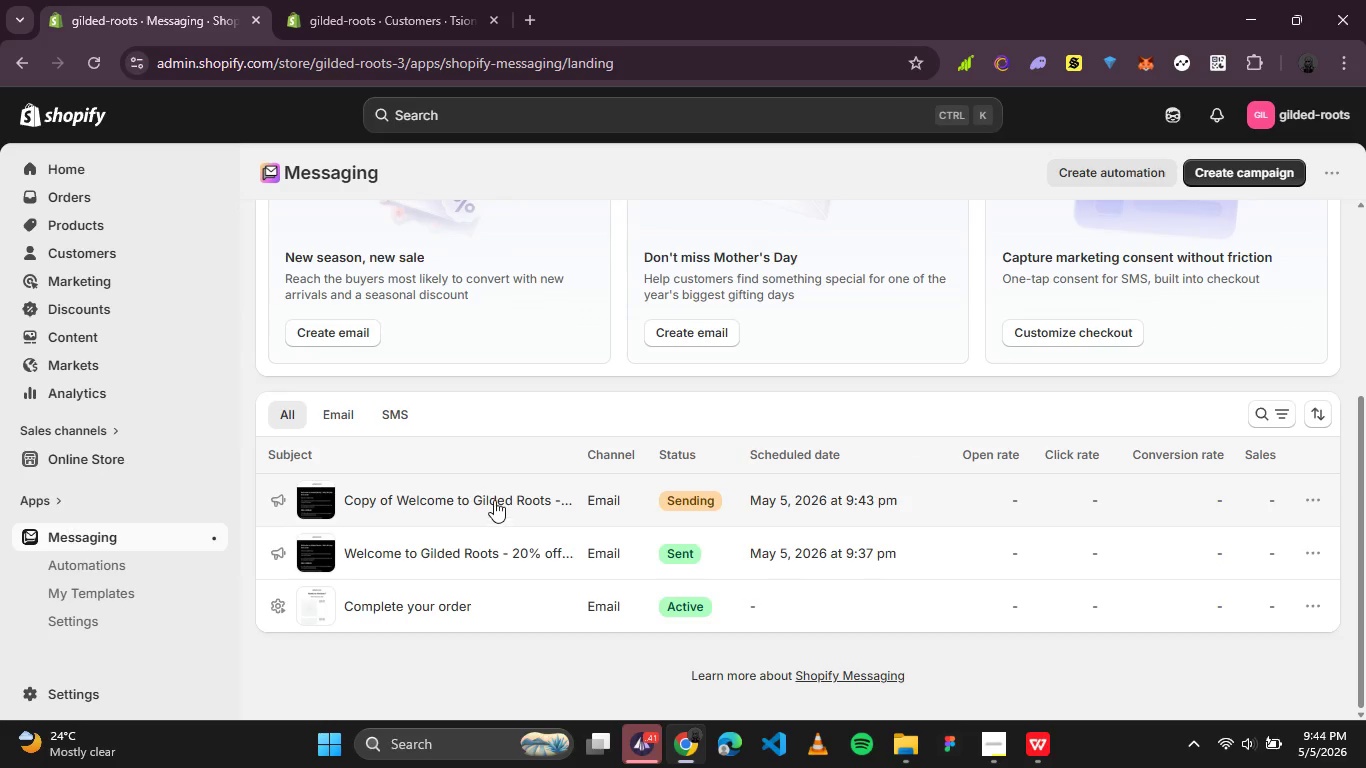 
left_click([494, 500])
 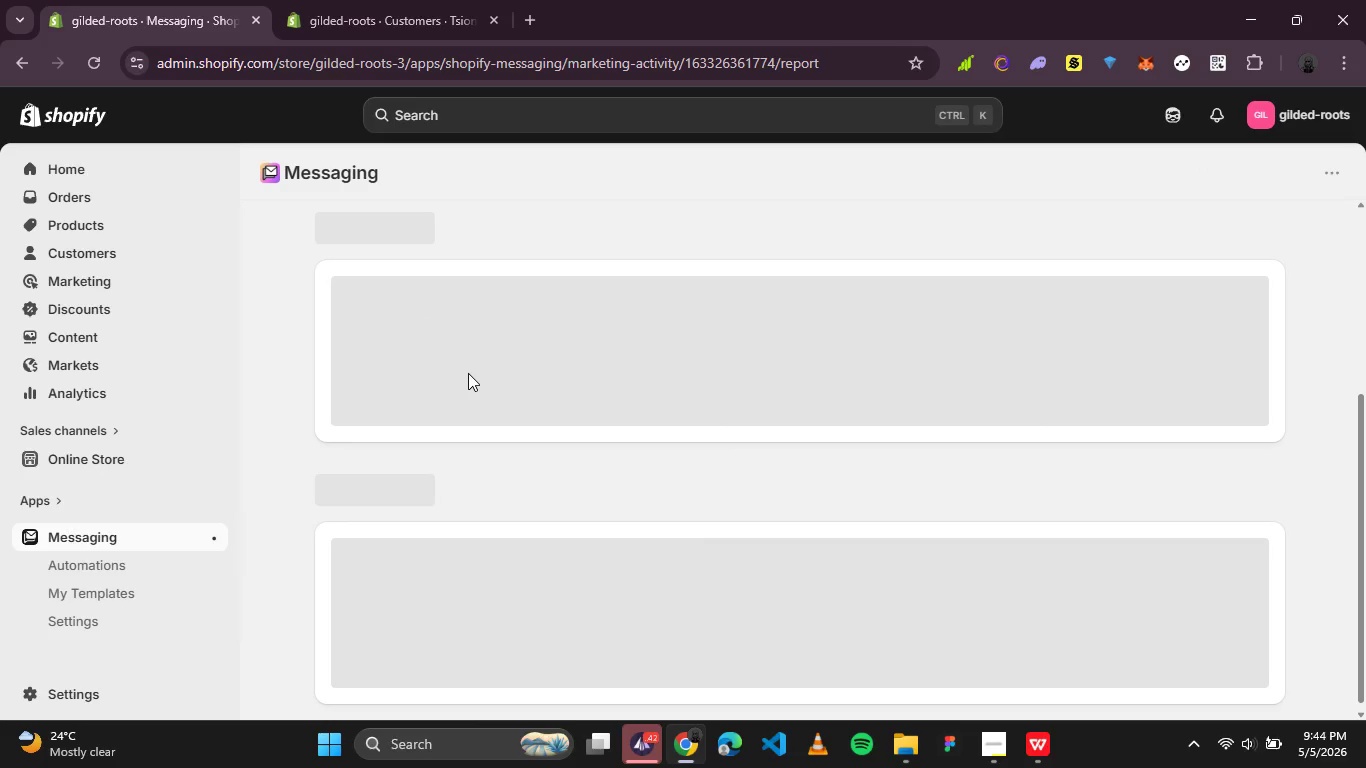 
scroll: coordinate [468, 373], scroll_direction: down, amount: 9.0
 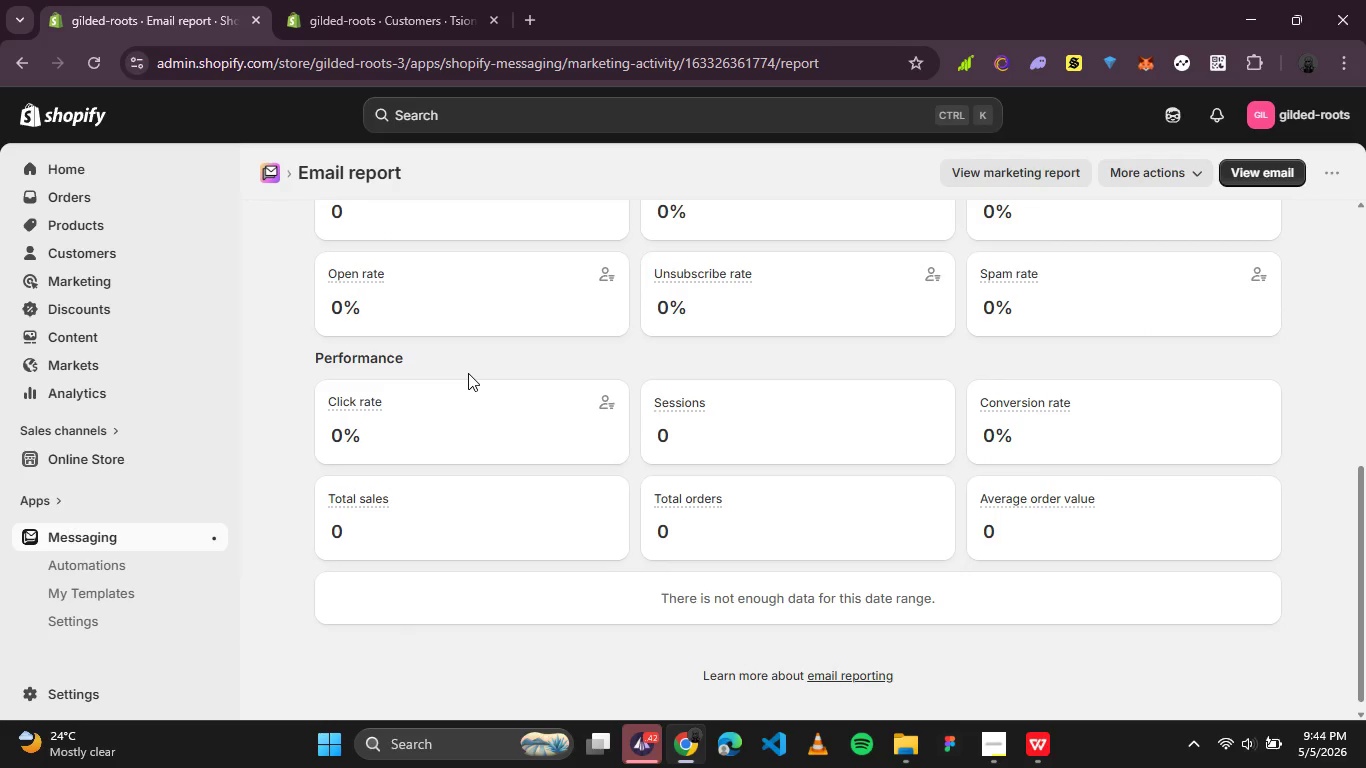 
scroll: coordinate [468, 373], scroll_direction: up, amount: 1.0
 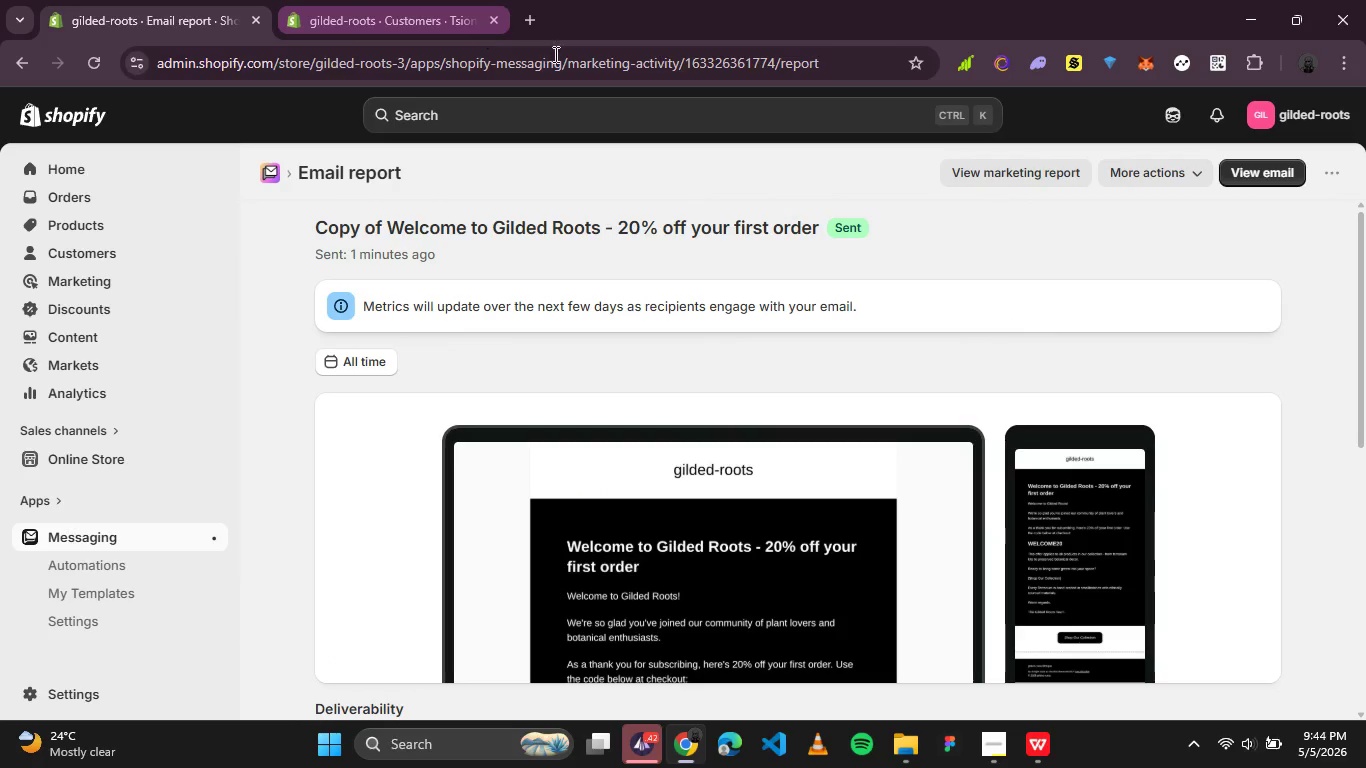 
left_click([535, 23])
 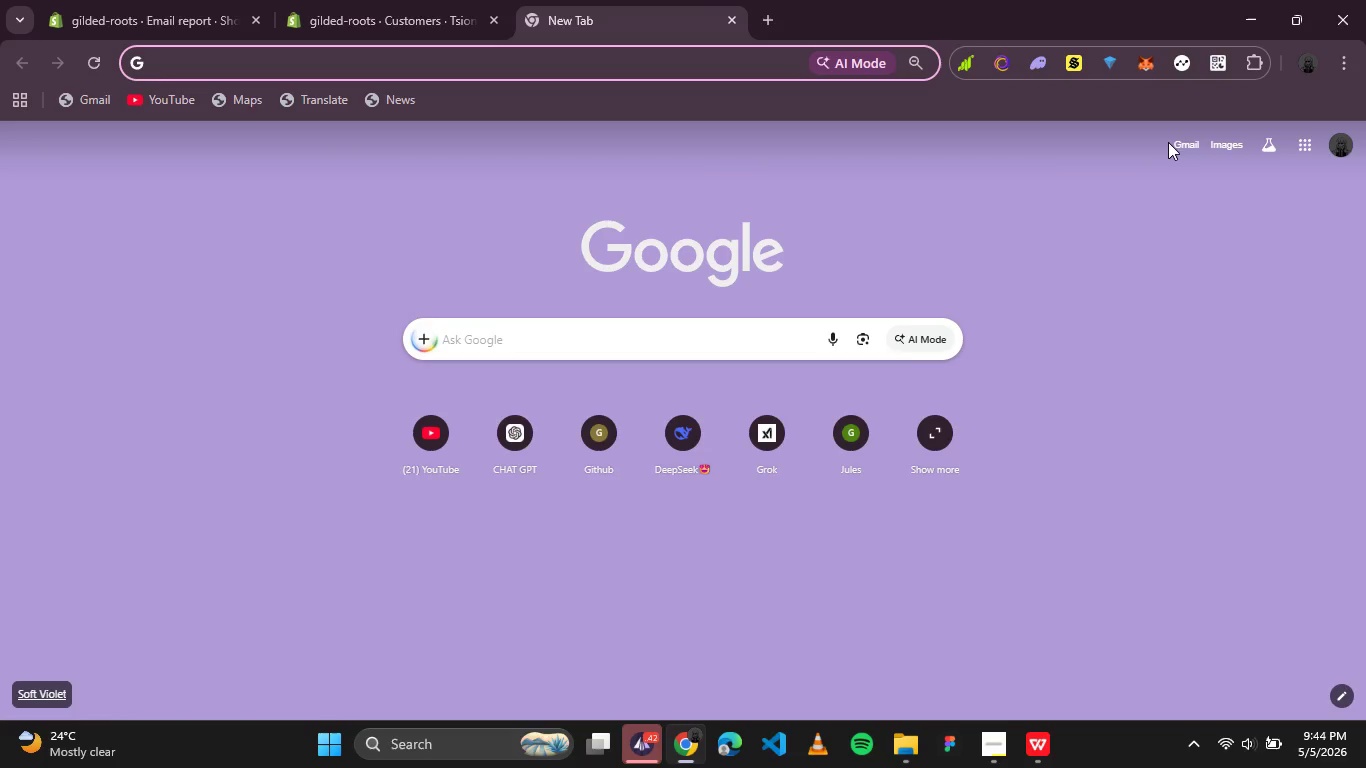 
left_click([1187, 146])
 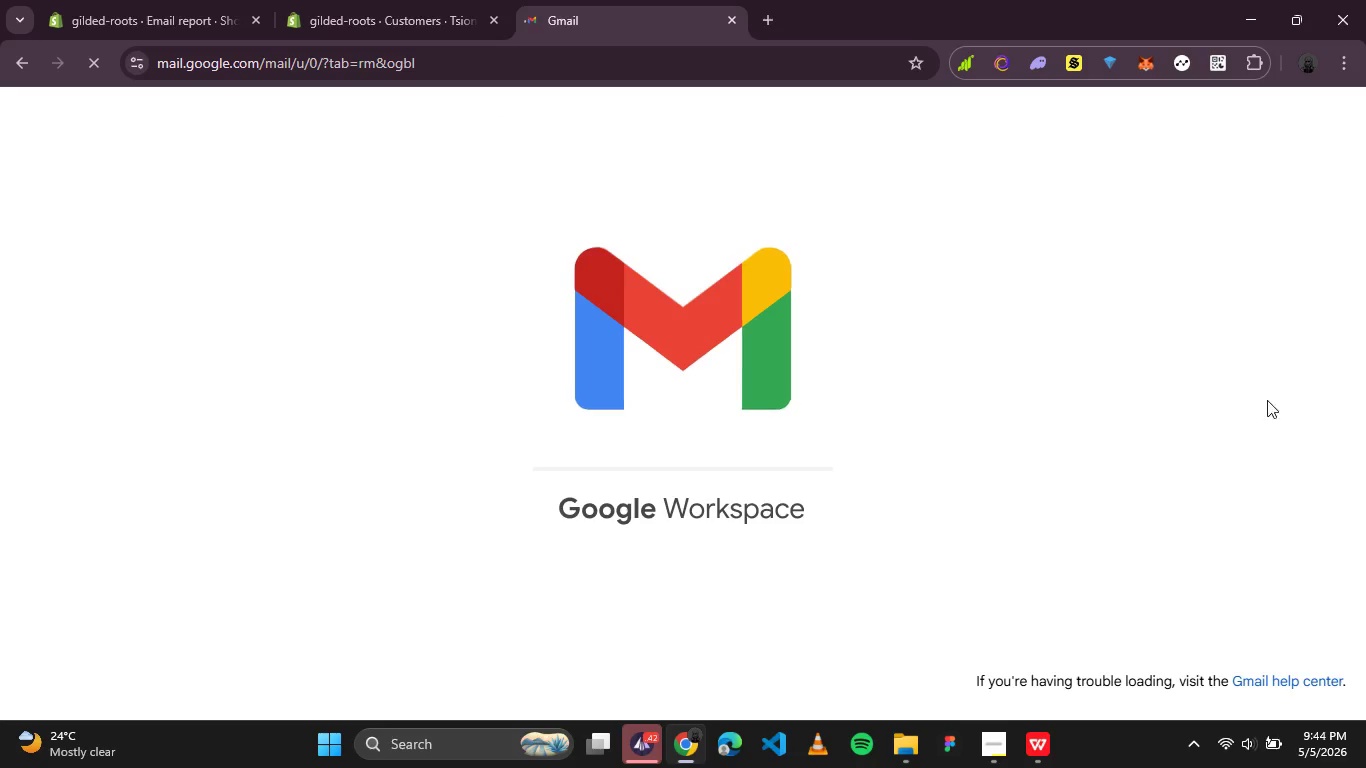 
wait(5.28)
 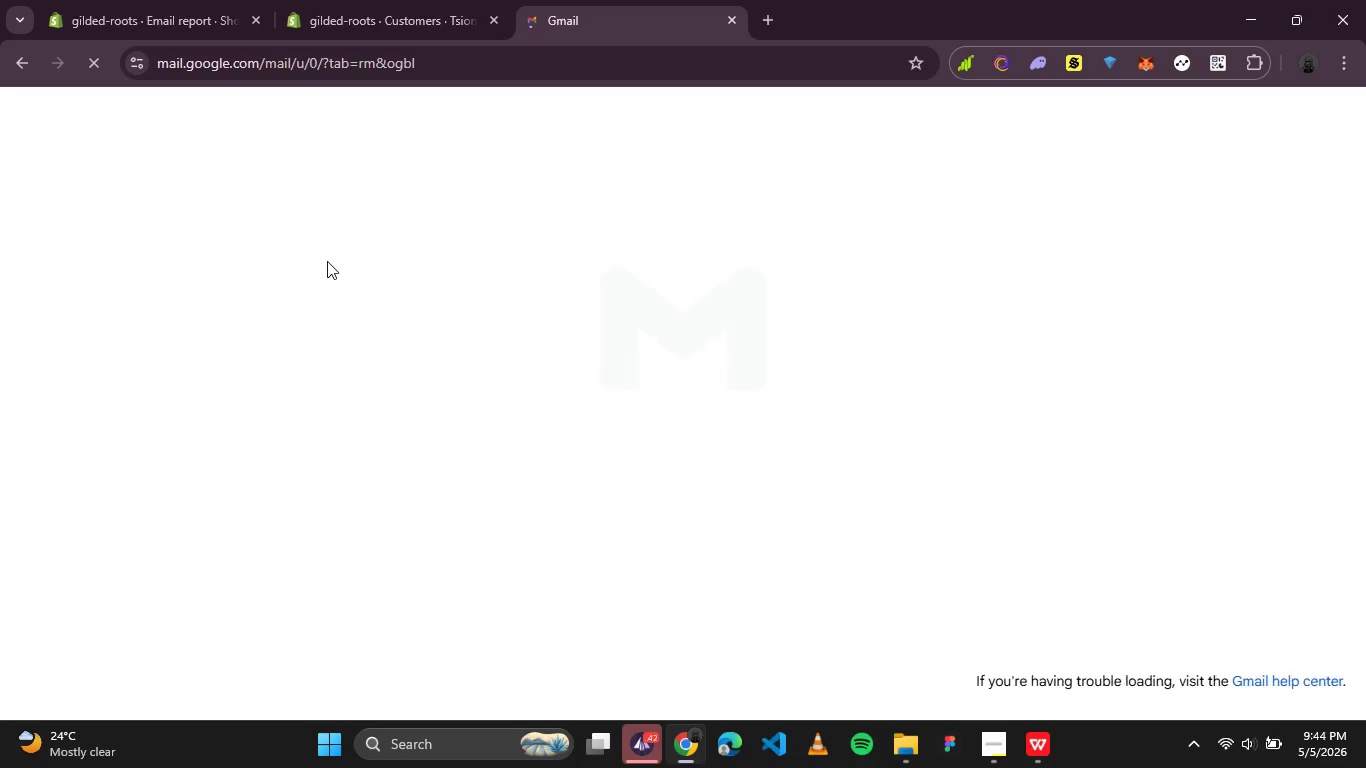 
mouse_move([1188, 615])
 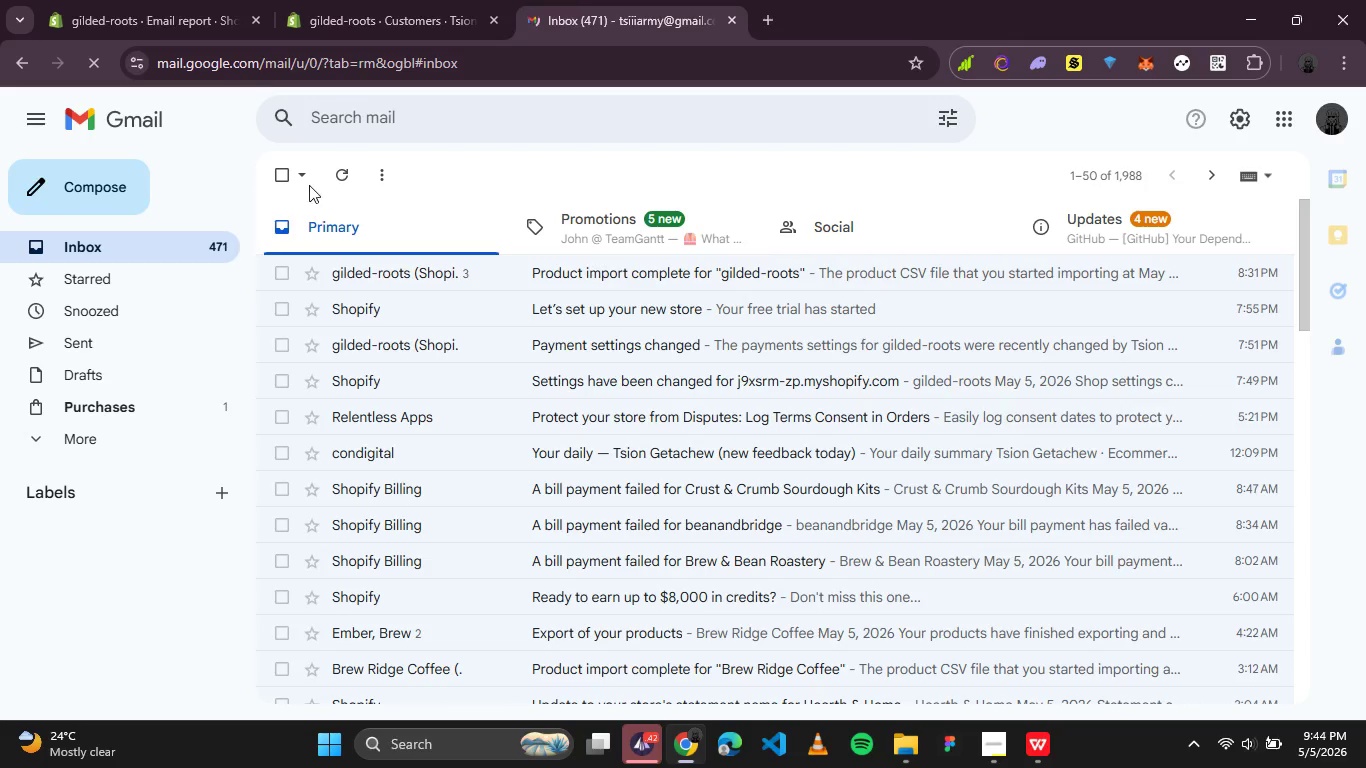 
left_click([347, 171])
 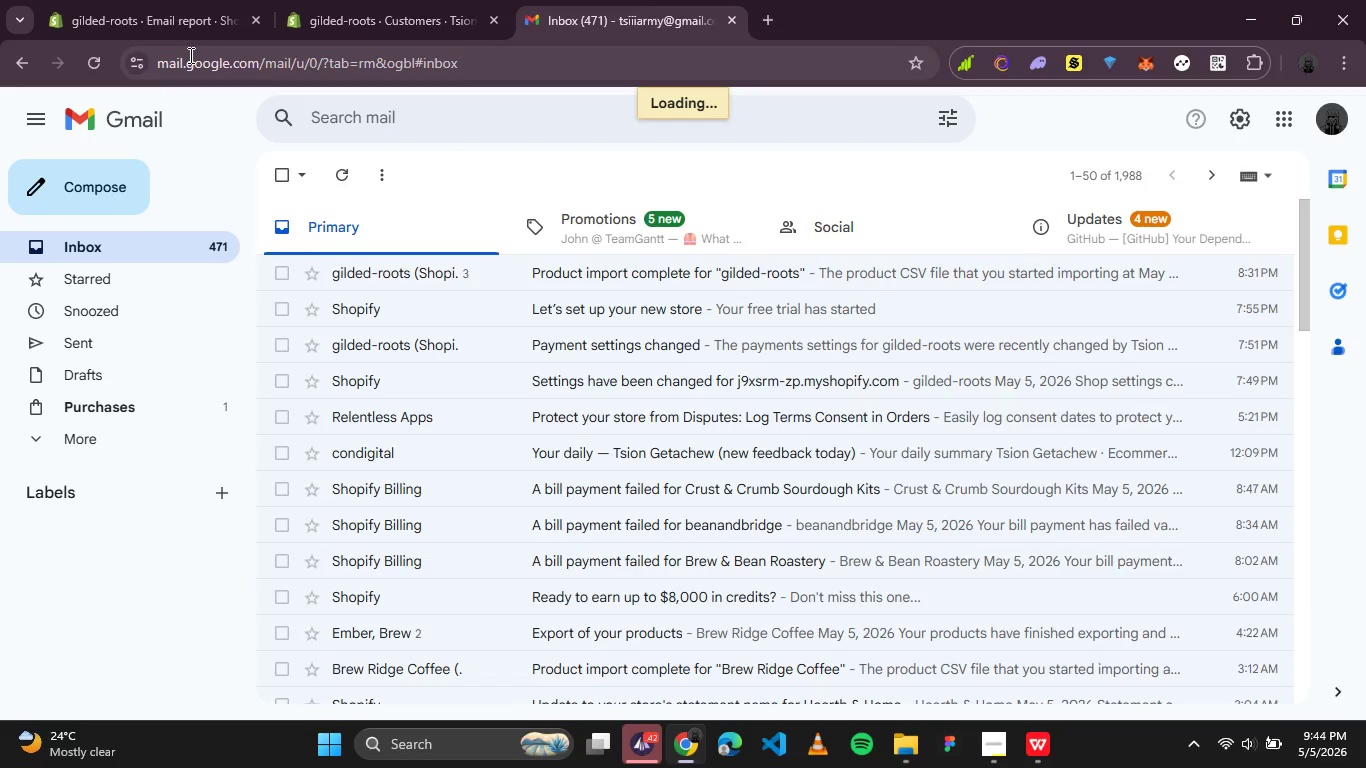 
wait(8.08)
 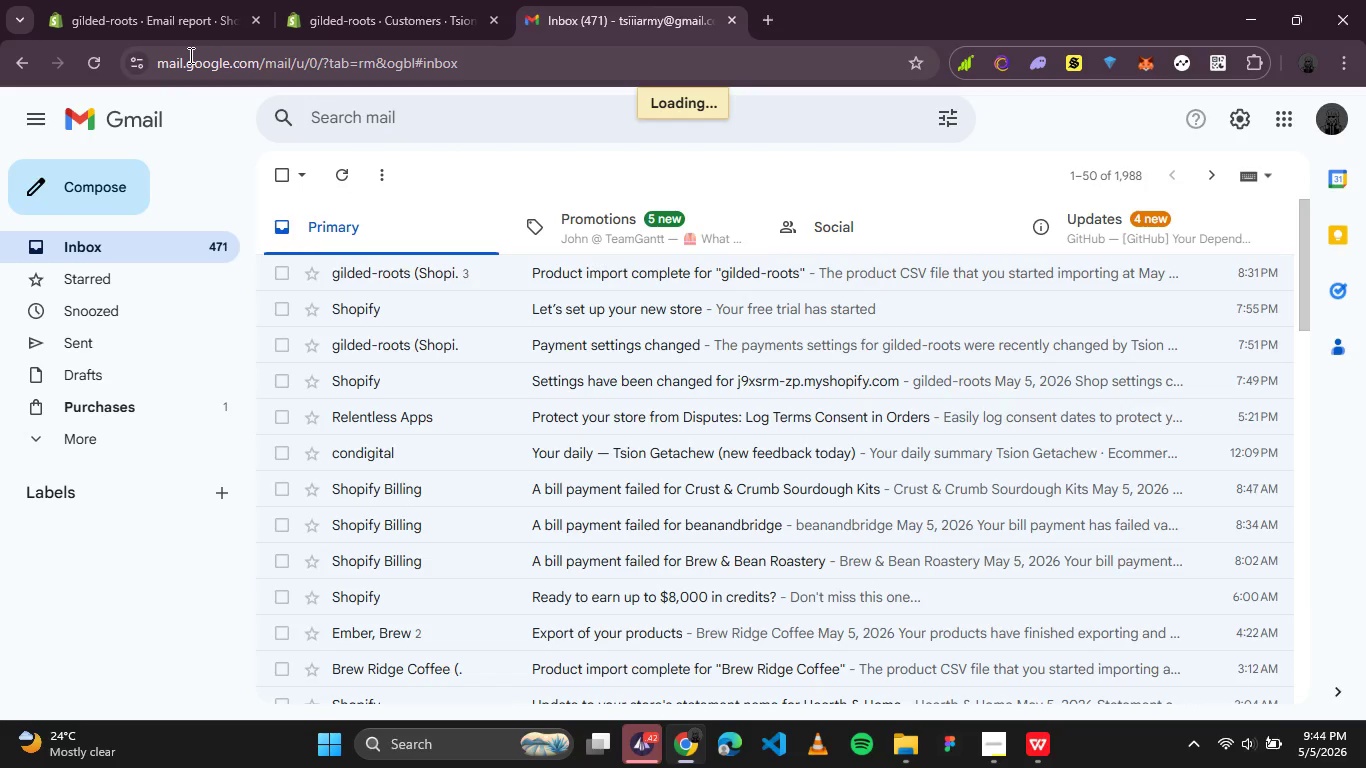 
left_click([351, 176])
 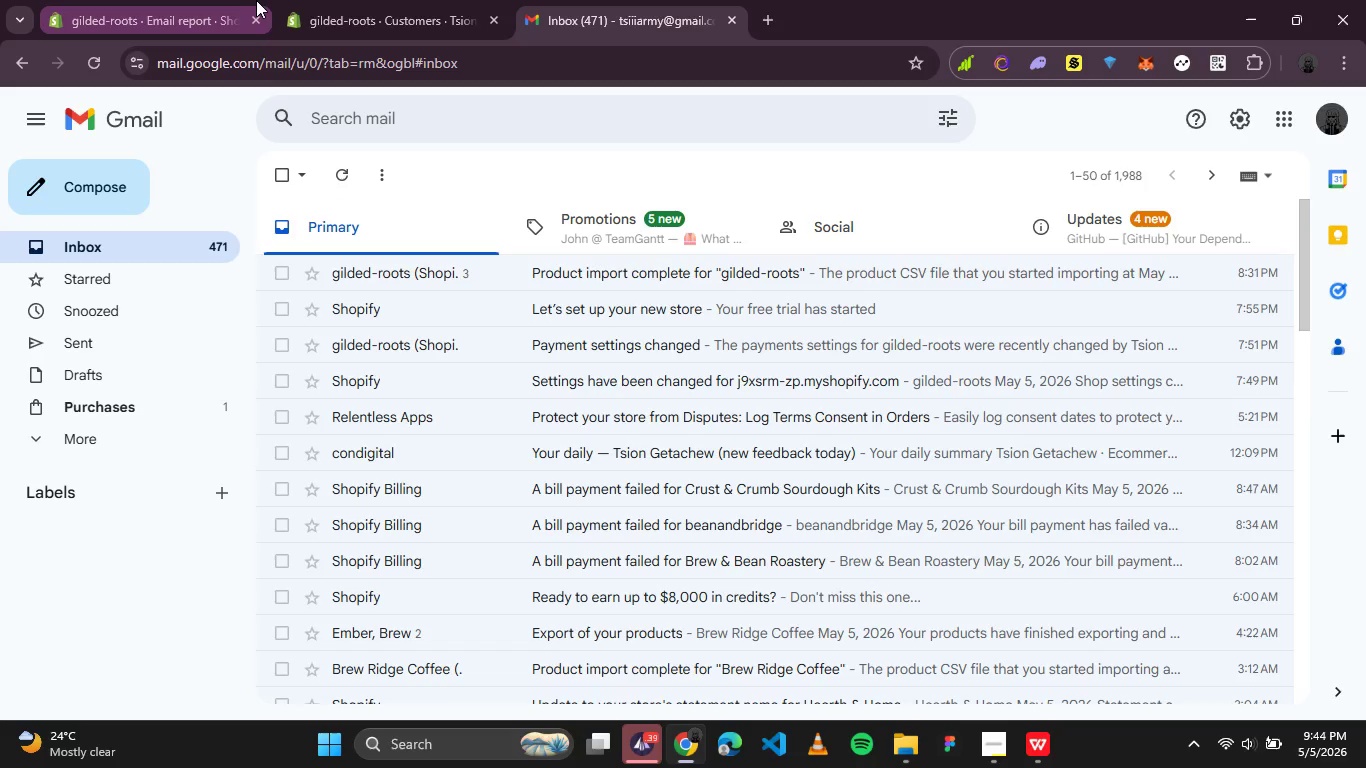 
left_click([349, 2])
 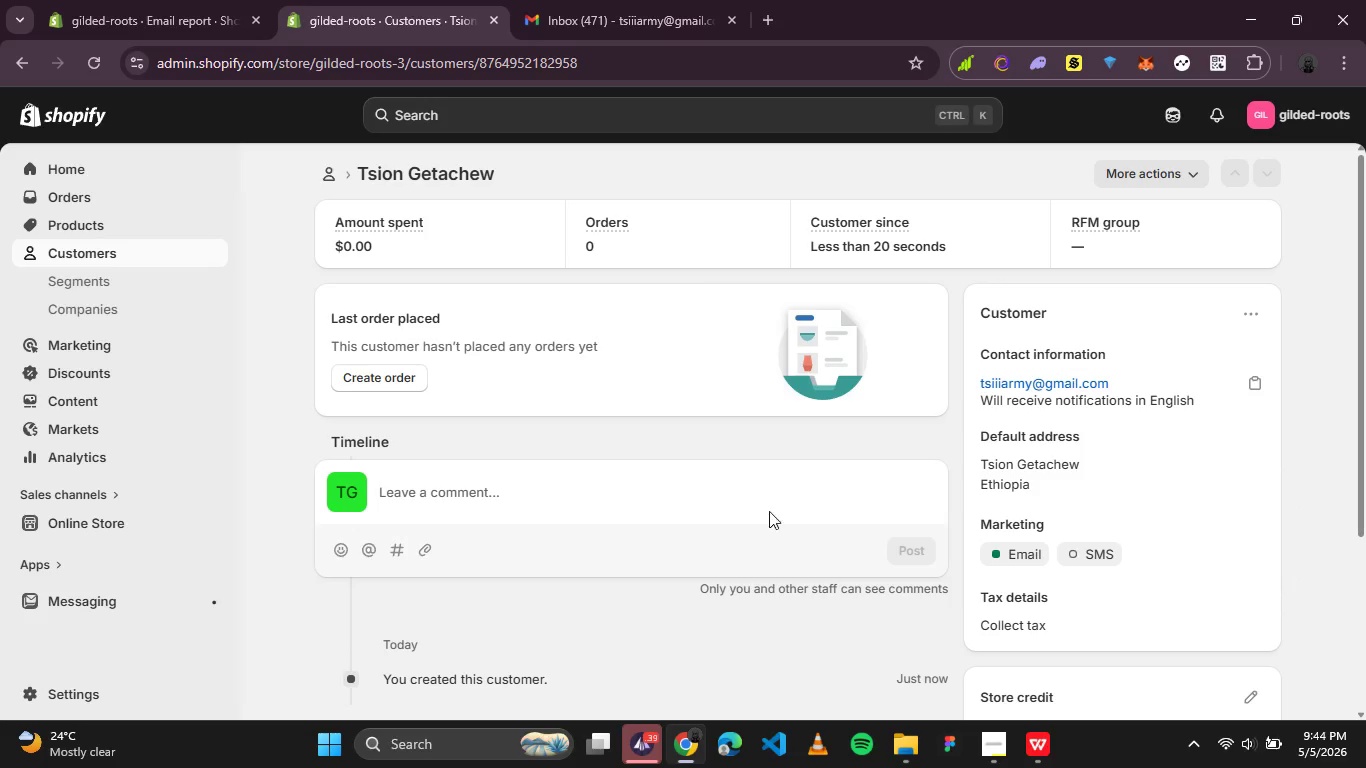 
scroll: coordinate [750, 562], scroll_direction: up, amount: 3.0
 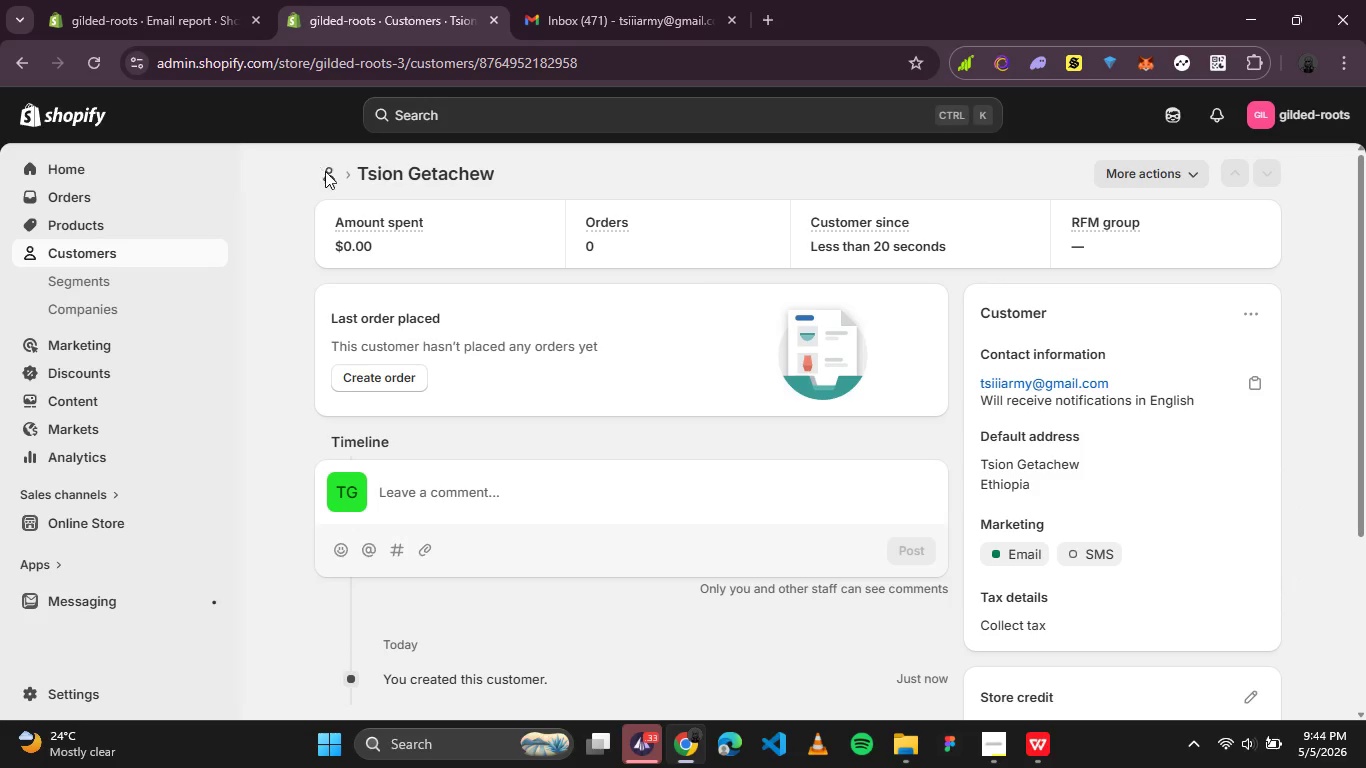 
left_click([329, 175])
 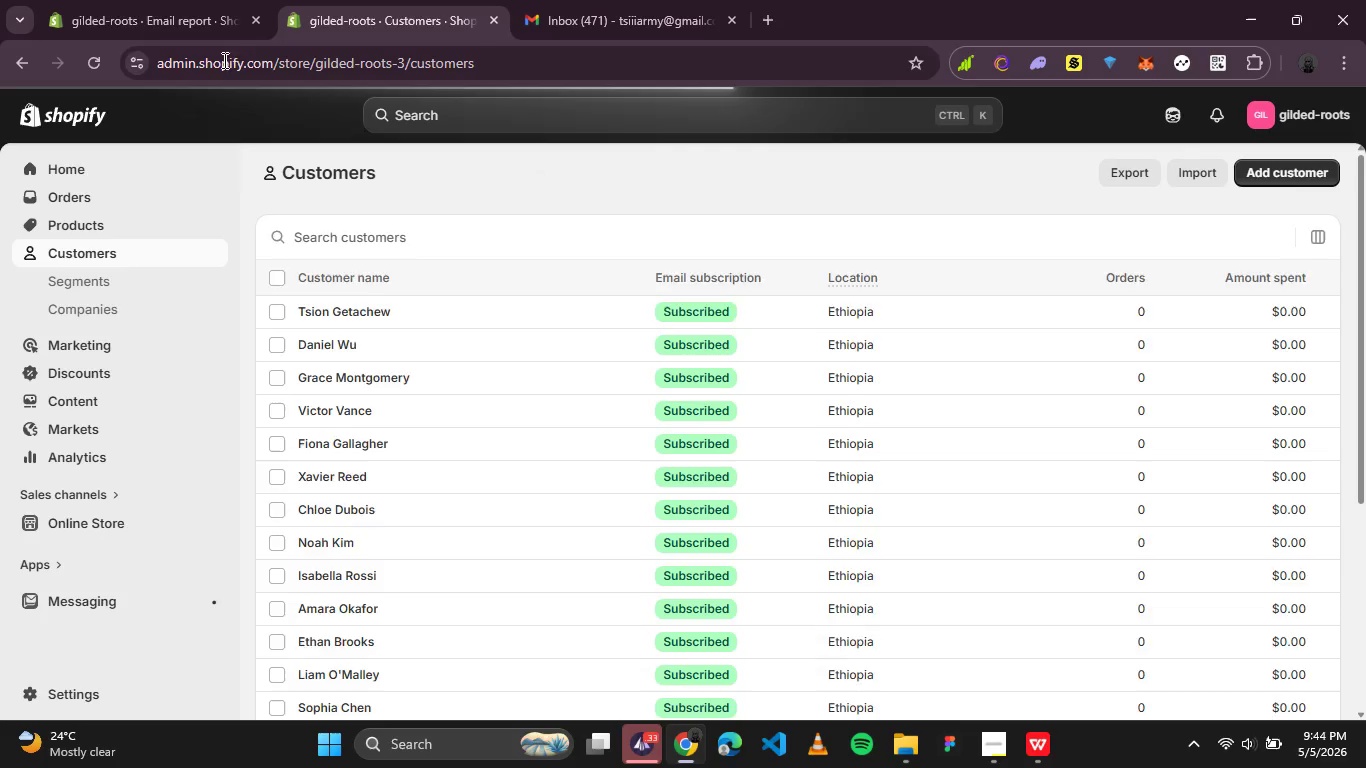 
wait(5.3)
 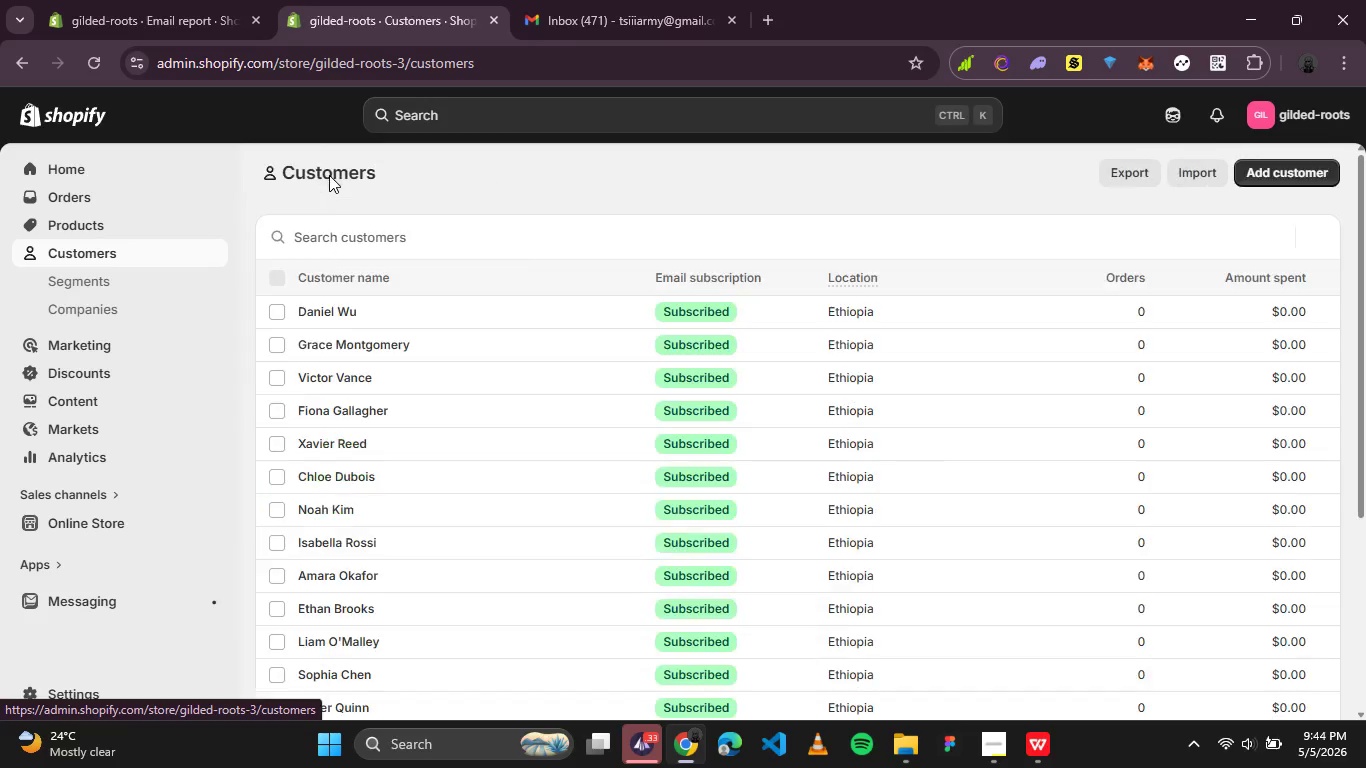 
left_click([152, 0])
 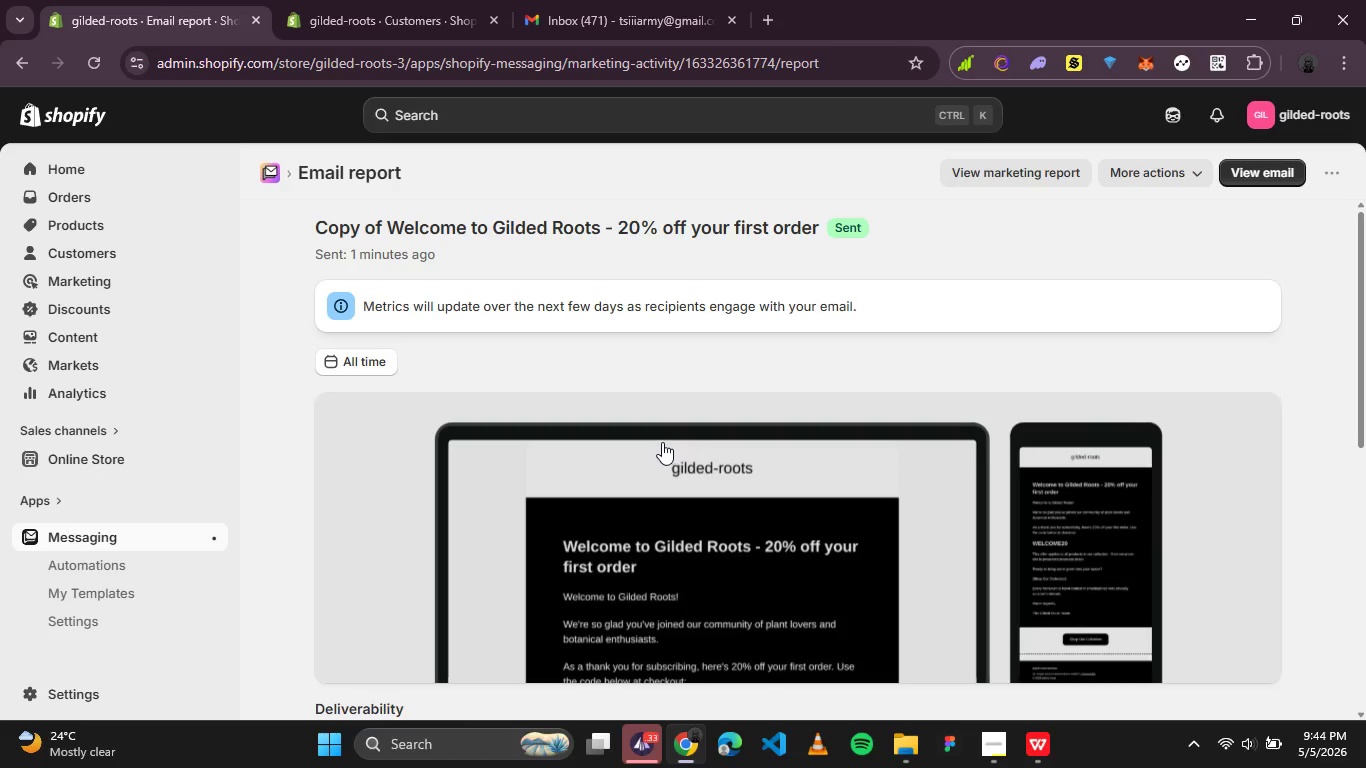 
scroll: coordinate [662, 442], scroll_direction: none, amount: 0.0
 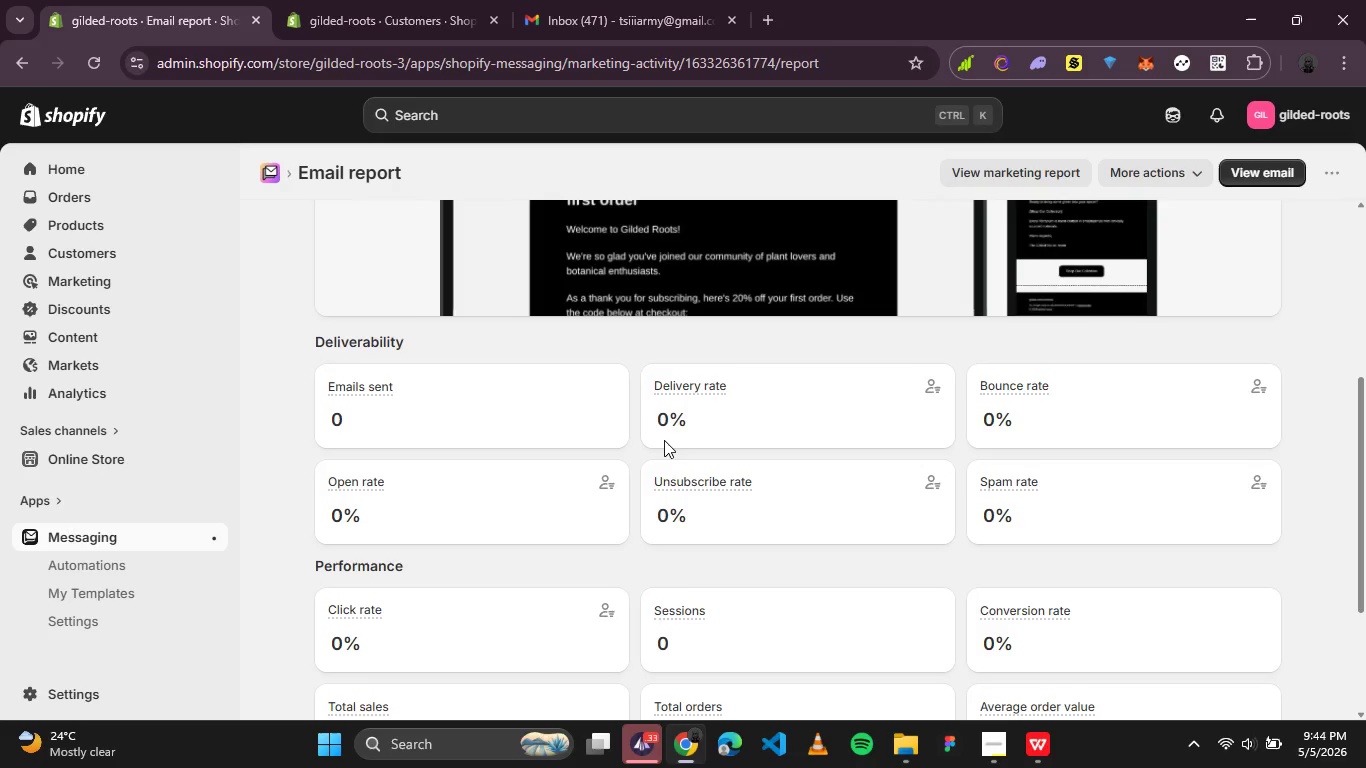 
scroll: coordinate [664, 440], scroll_direction: up, amount: 1.0
 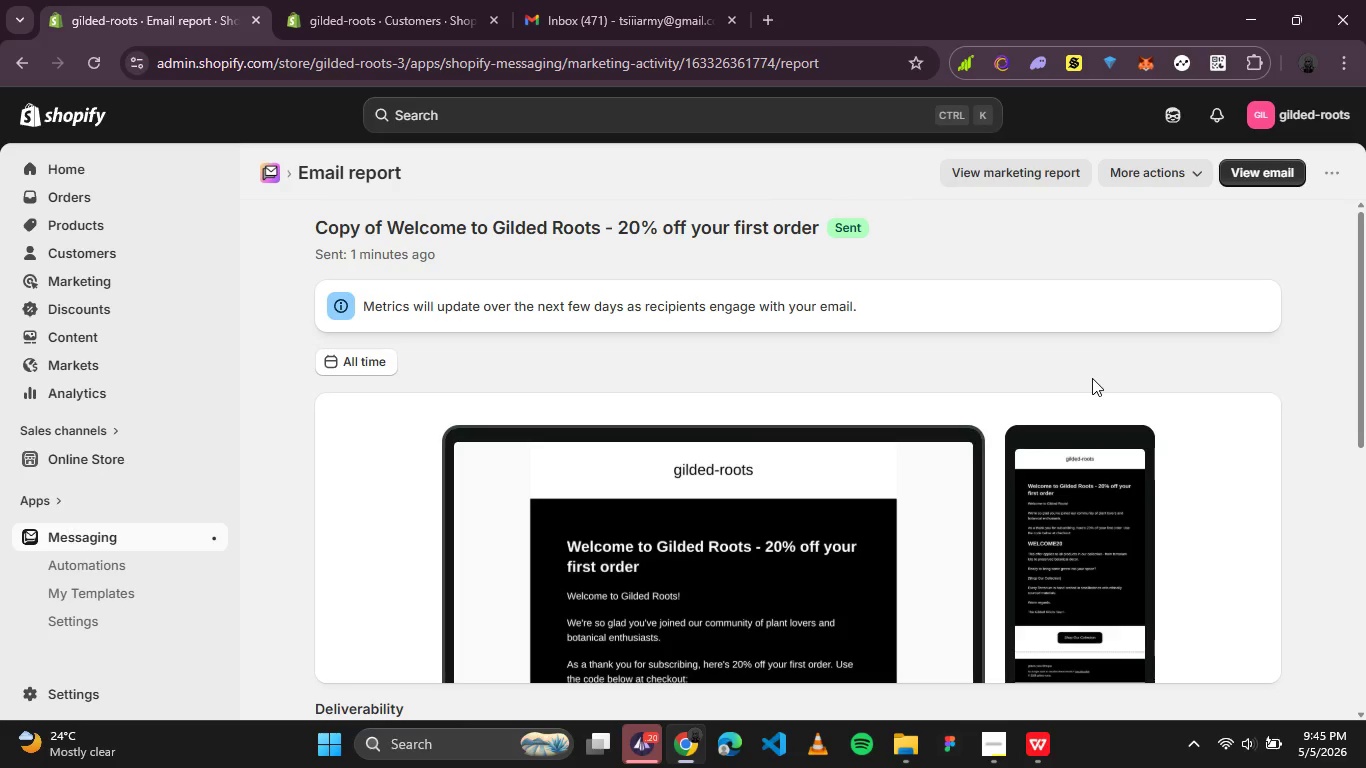 
wait(37.17)
 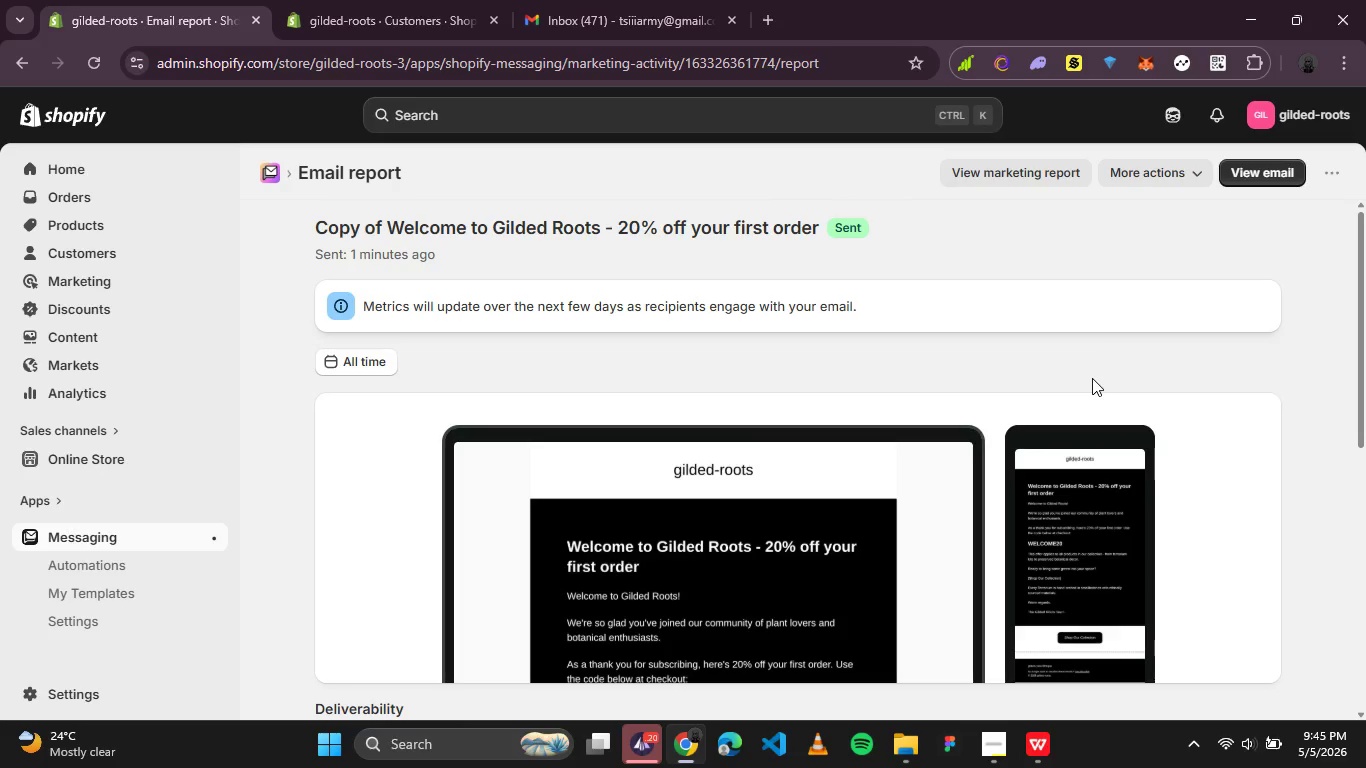 
scroll: coordinate [882, 415], scroll_direction: up, amount: 1.0
 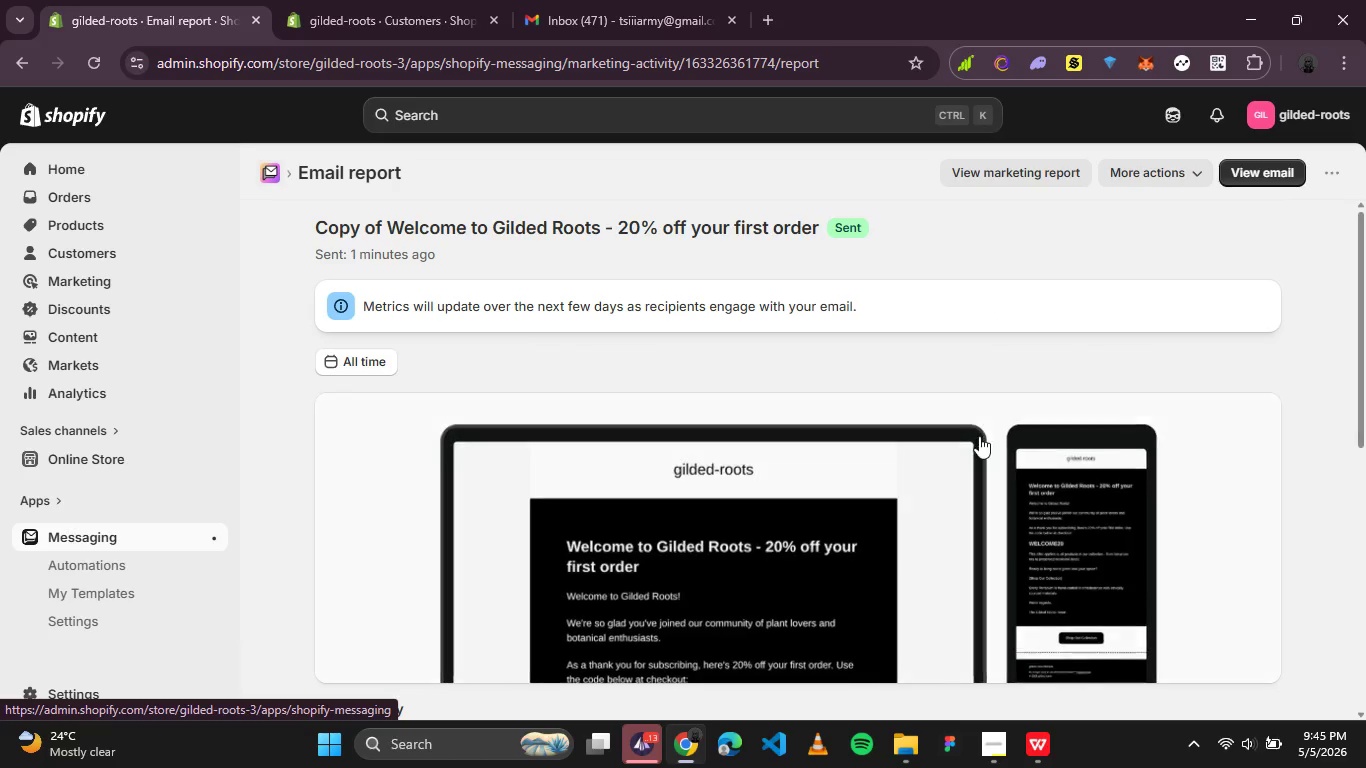 
left_click([589, 10])
 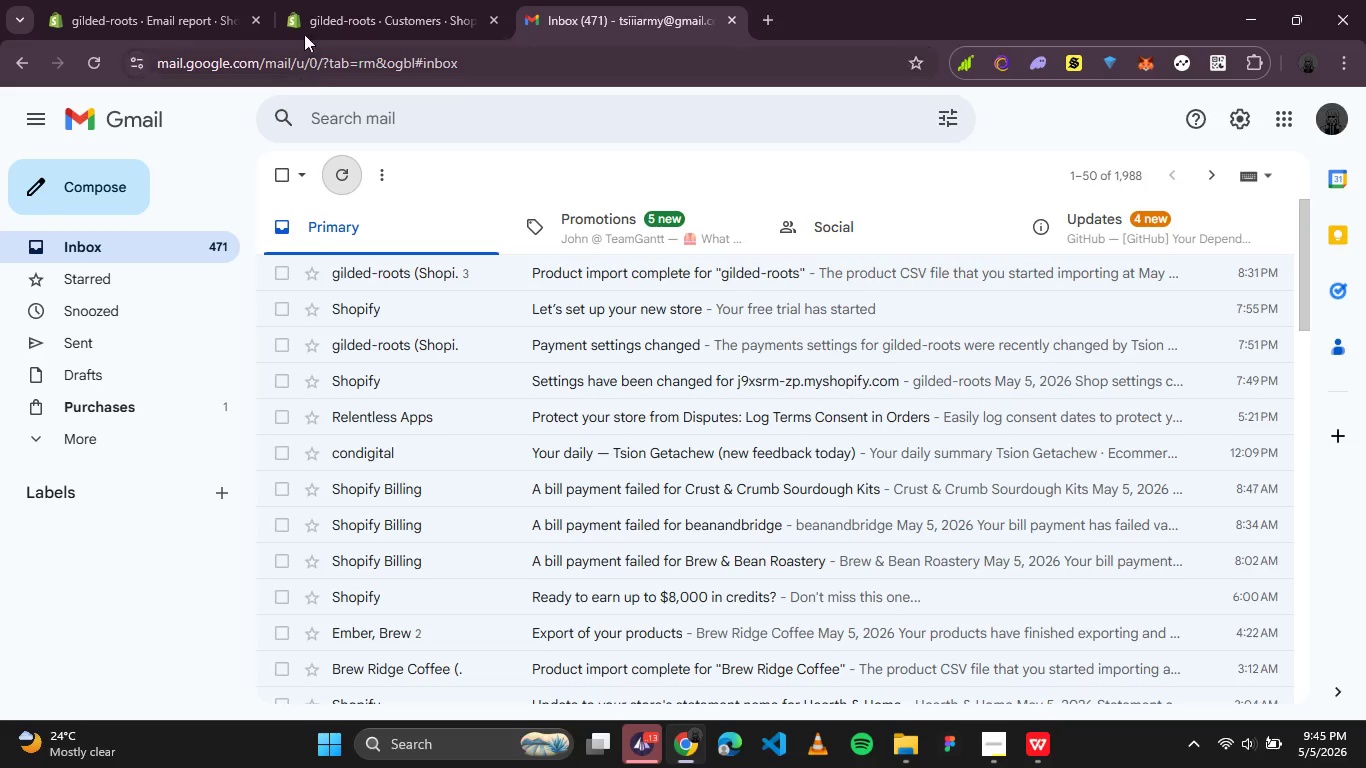 
left_click([330, 8])
 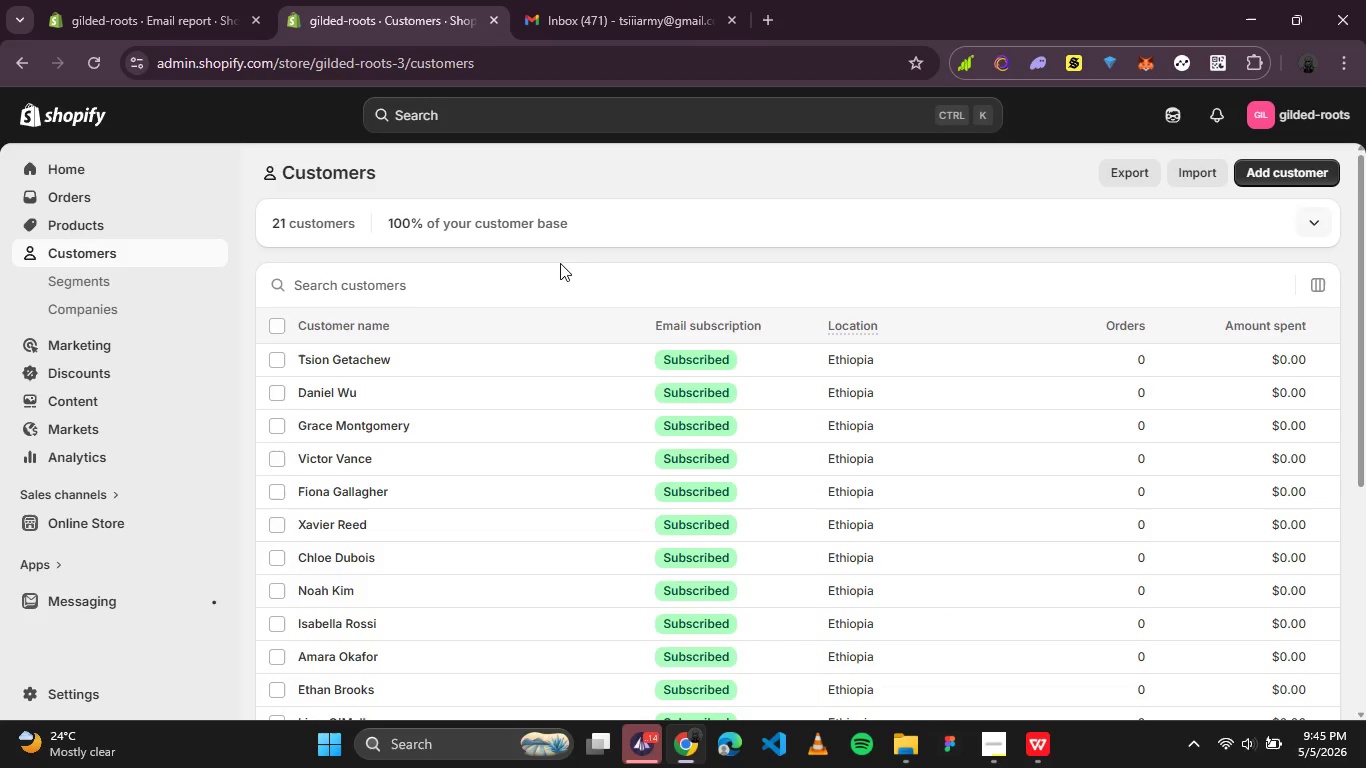 
left_click([135, 0])
 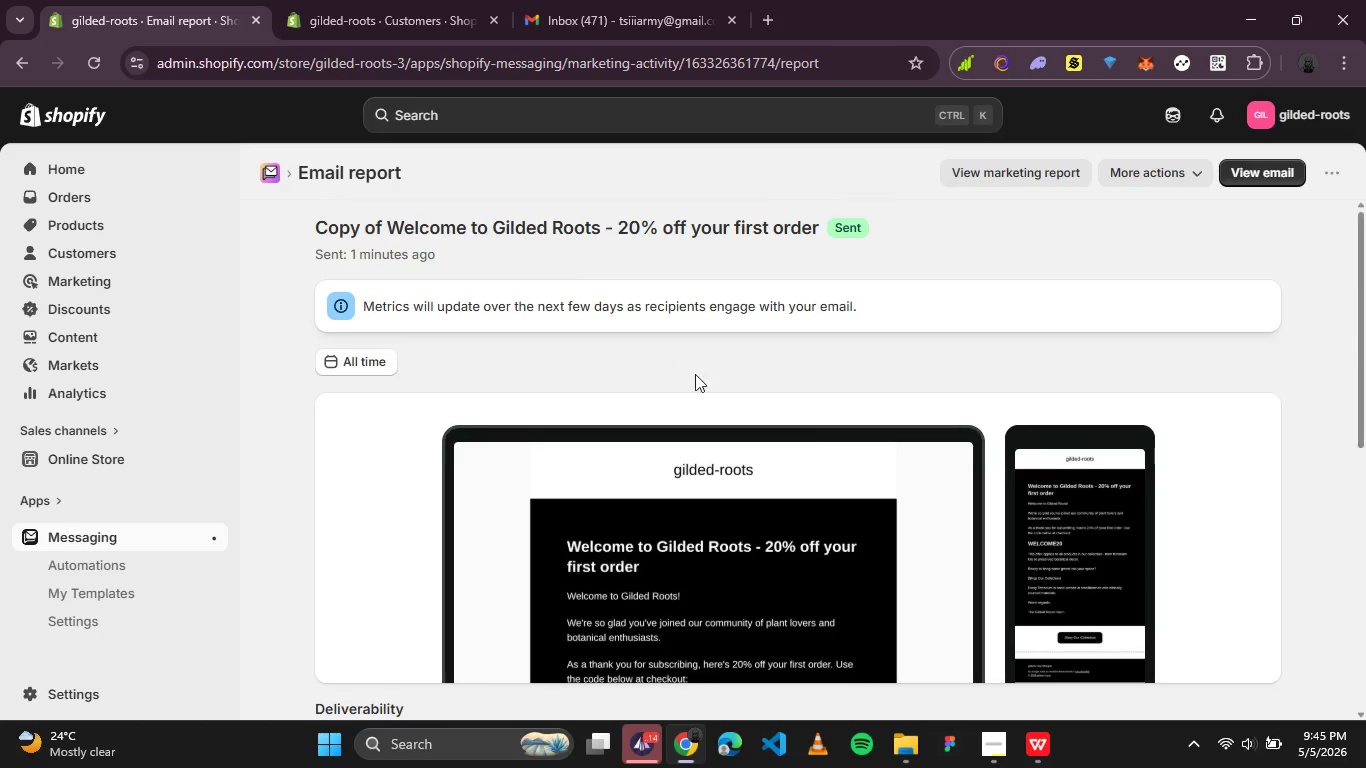 
scroll: coordinate [363, 233], scroll_direction: down, amount: 2.0
 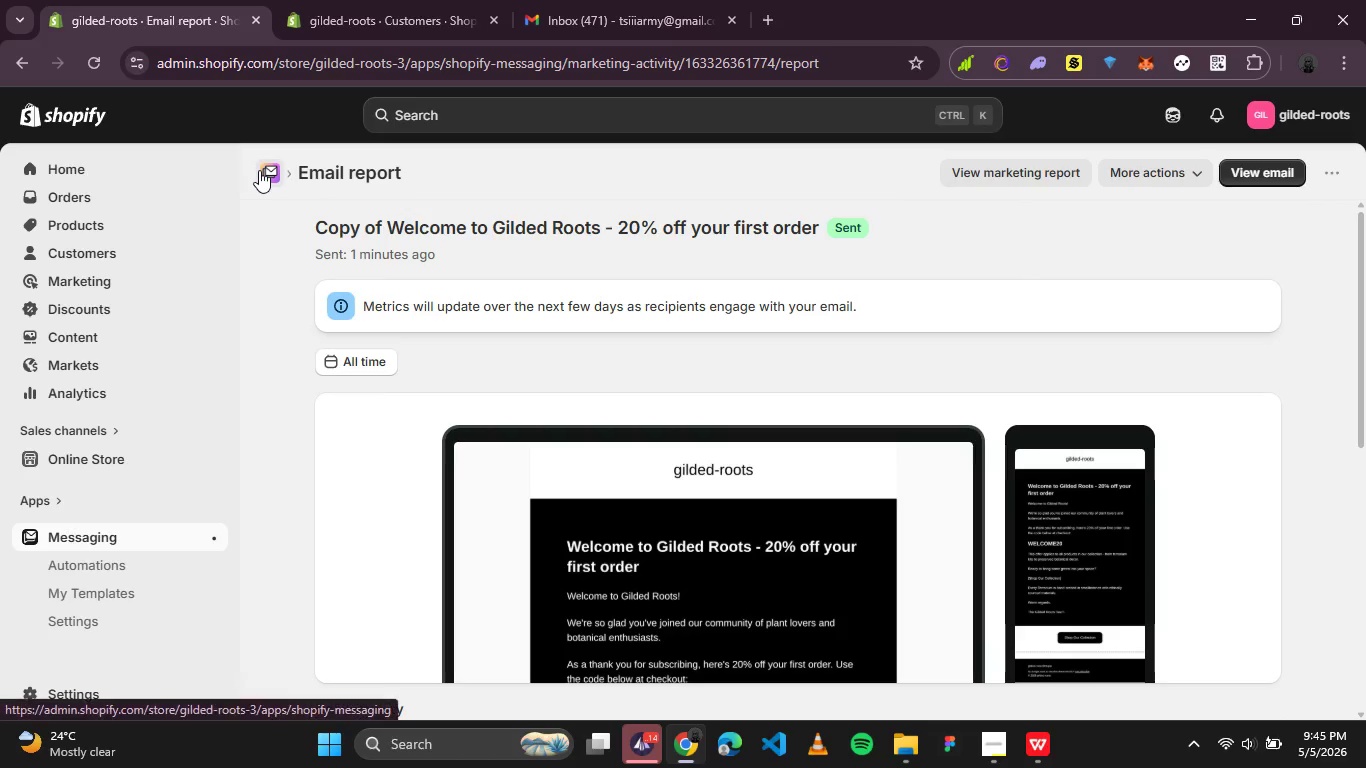 
left_click([259, 169])
 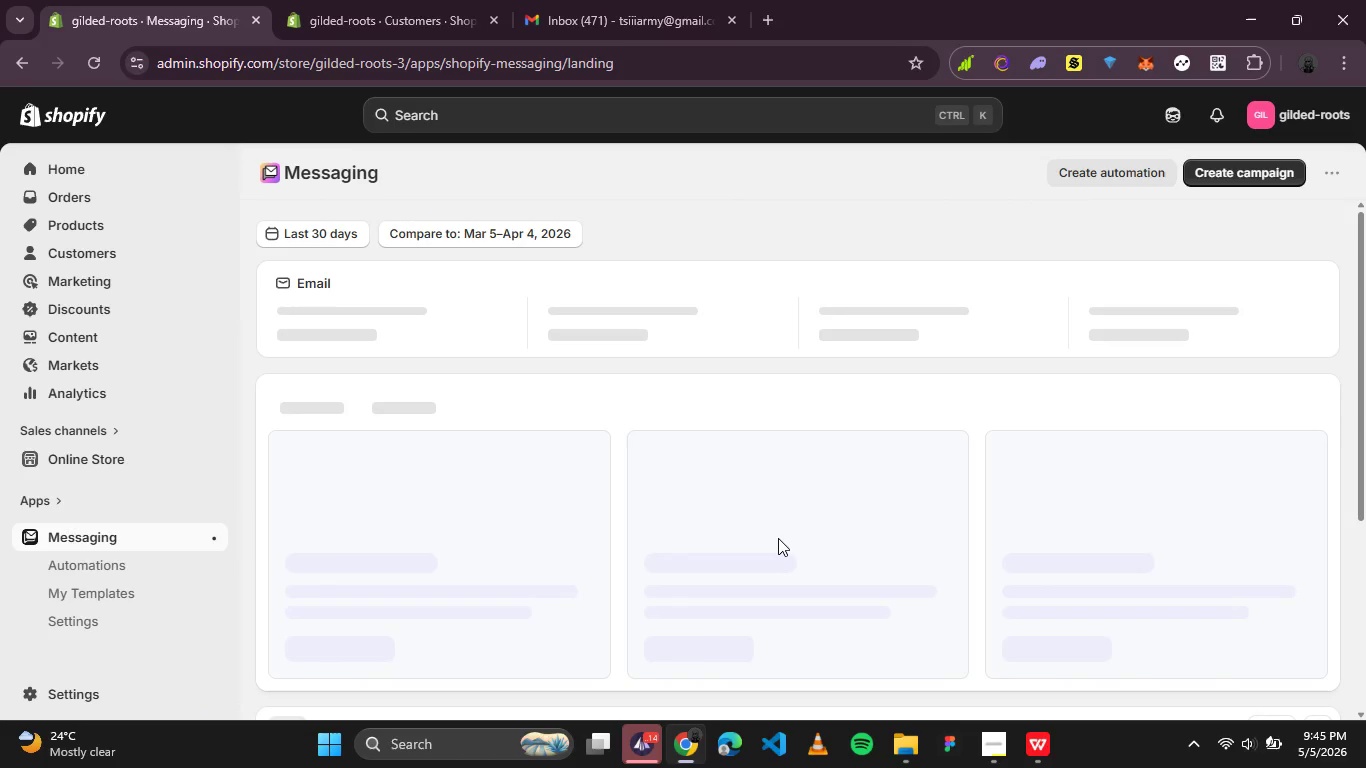 
left_click([1000, 741])